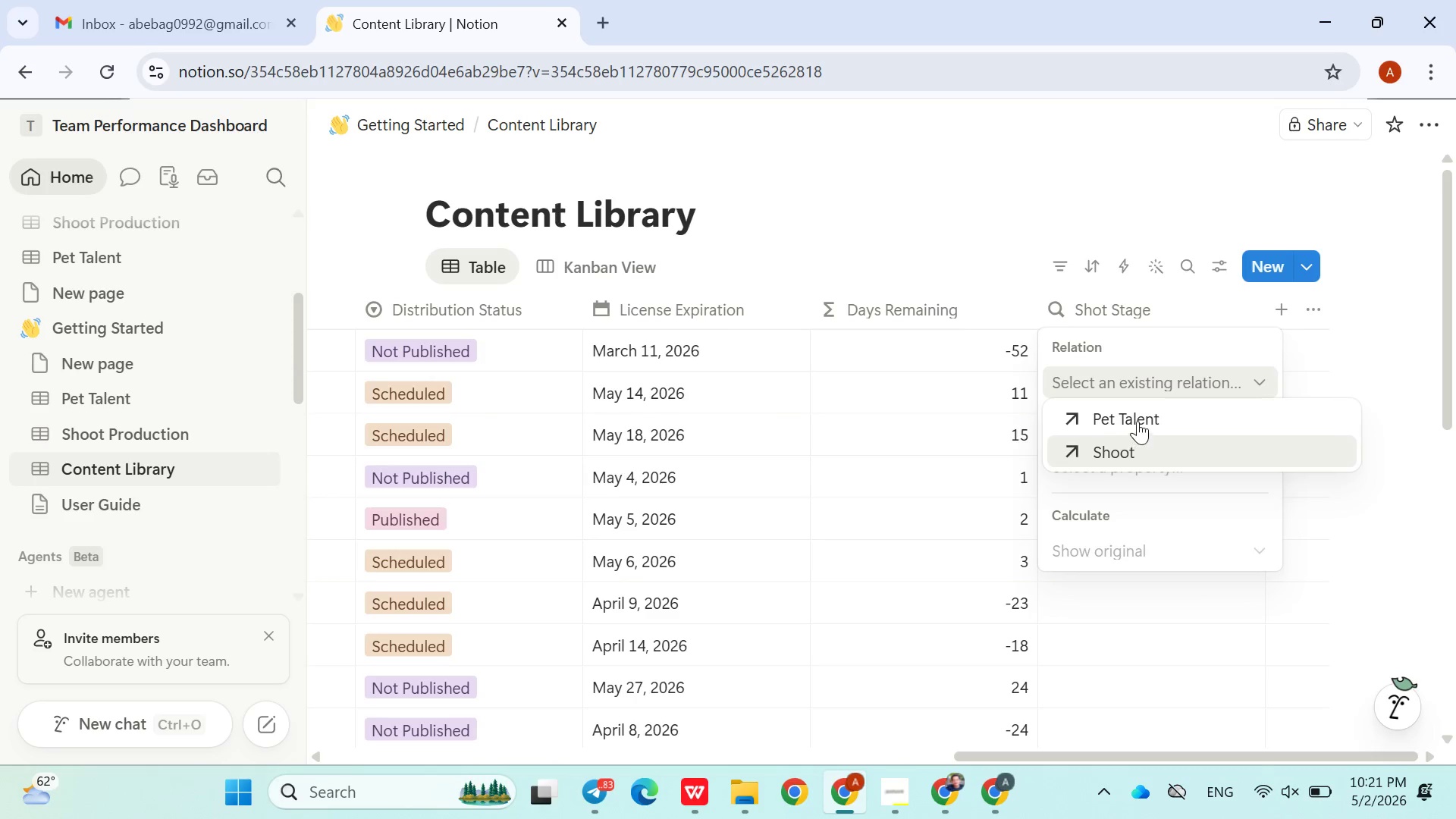 
mouse_move([1131, 442])
 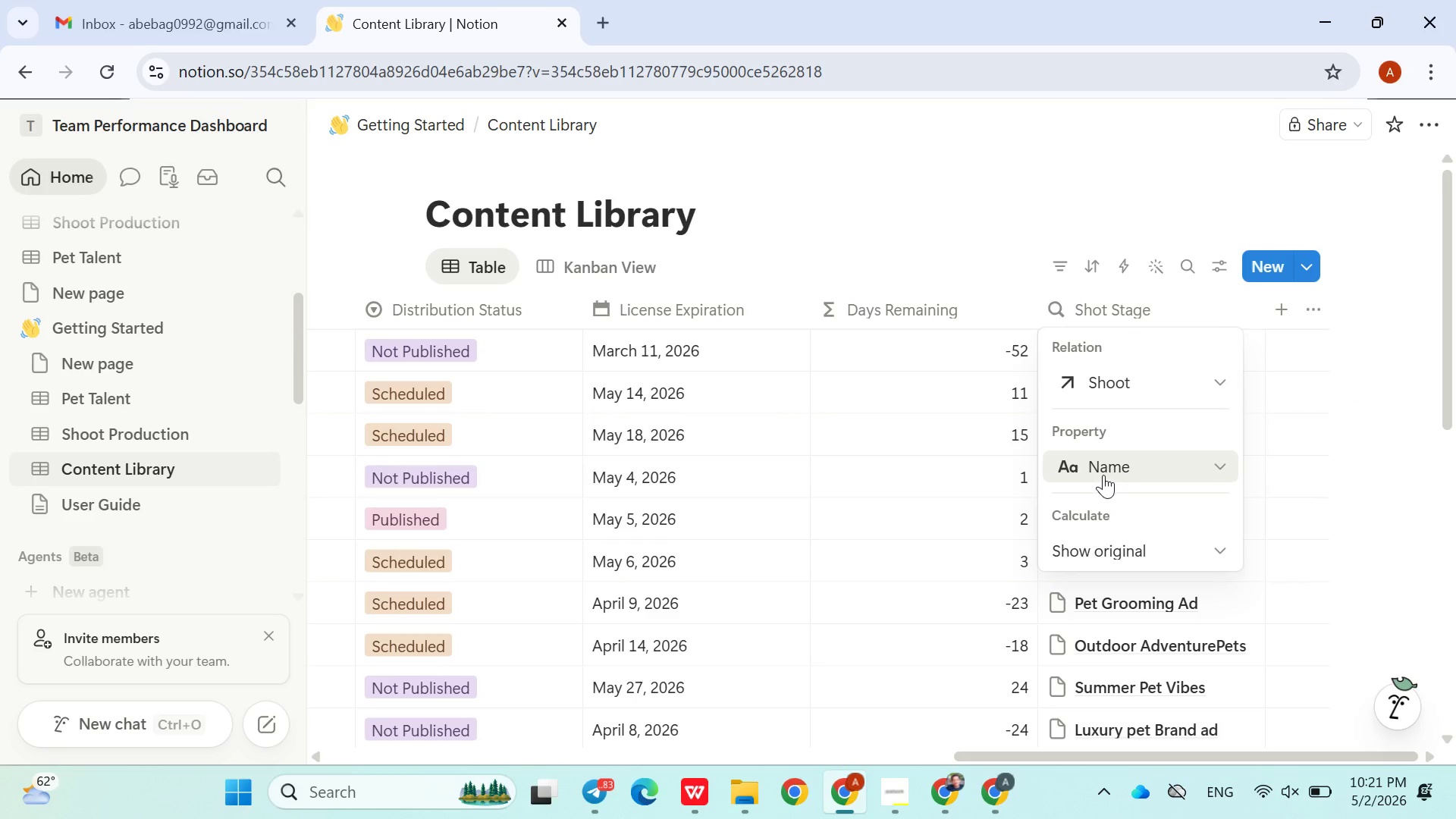 
left_click([1103, 475])
 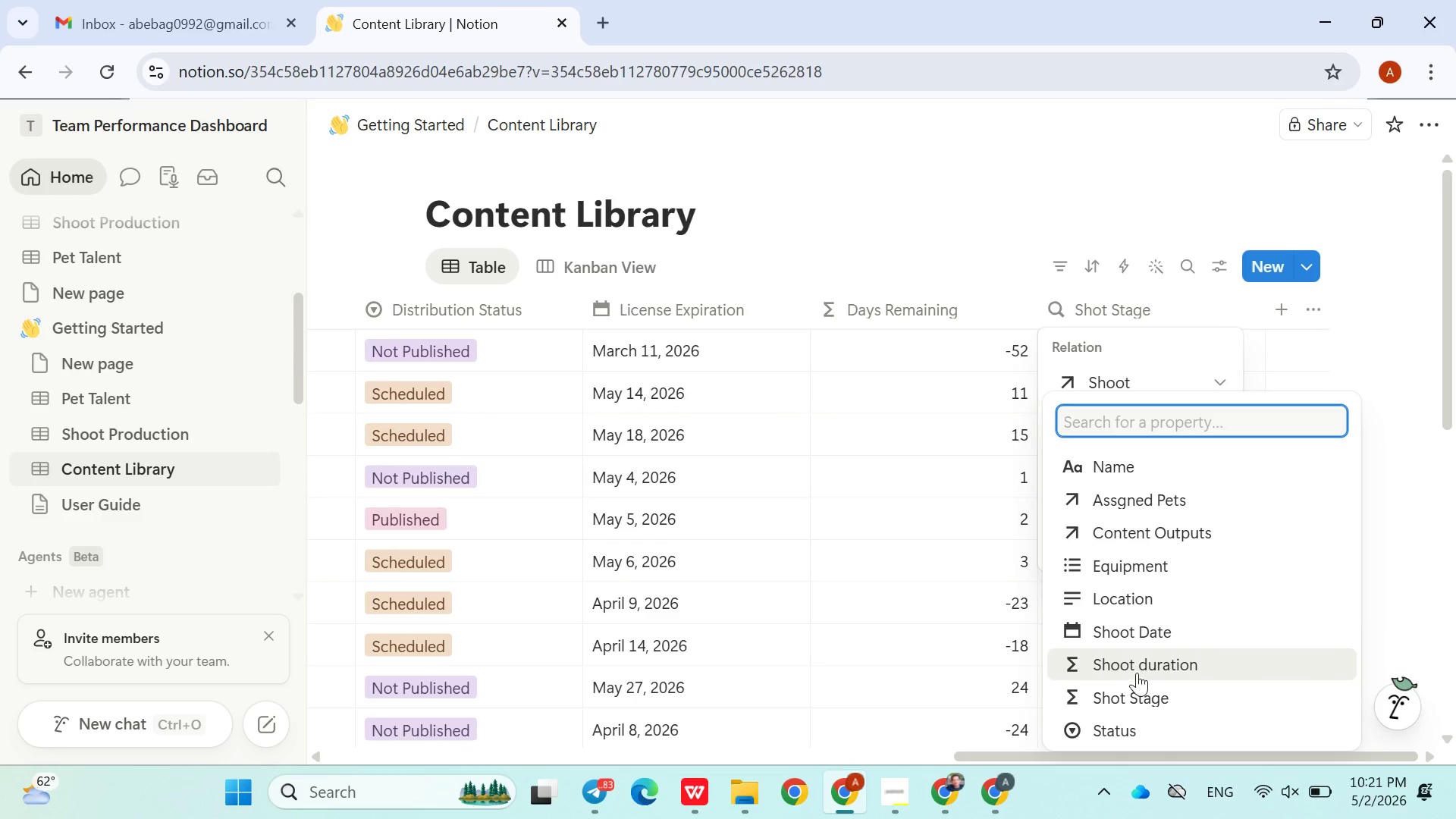 
left_click([1138, 693])
 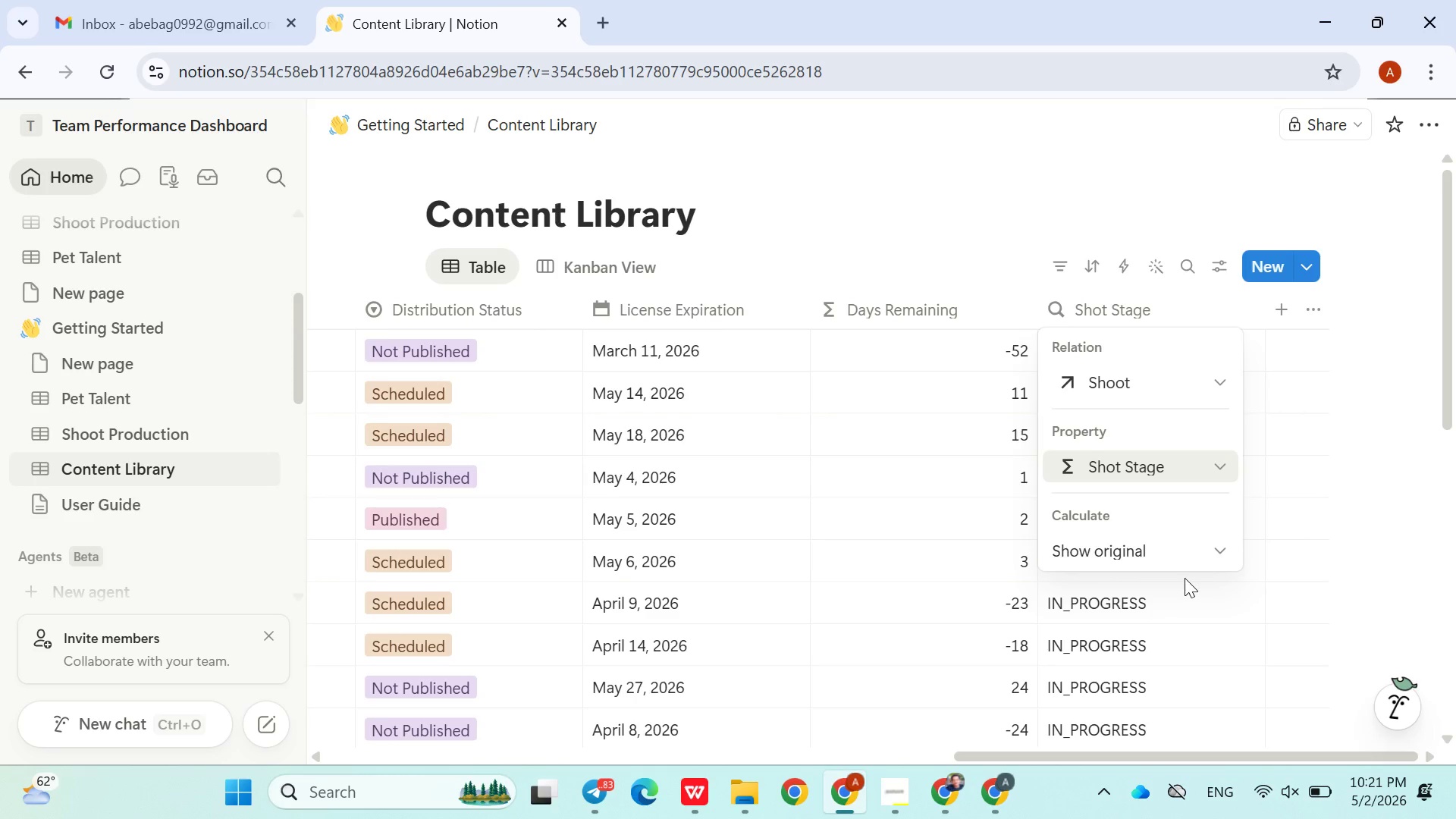 
wait(5.69)
 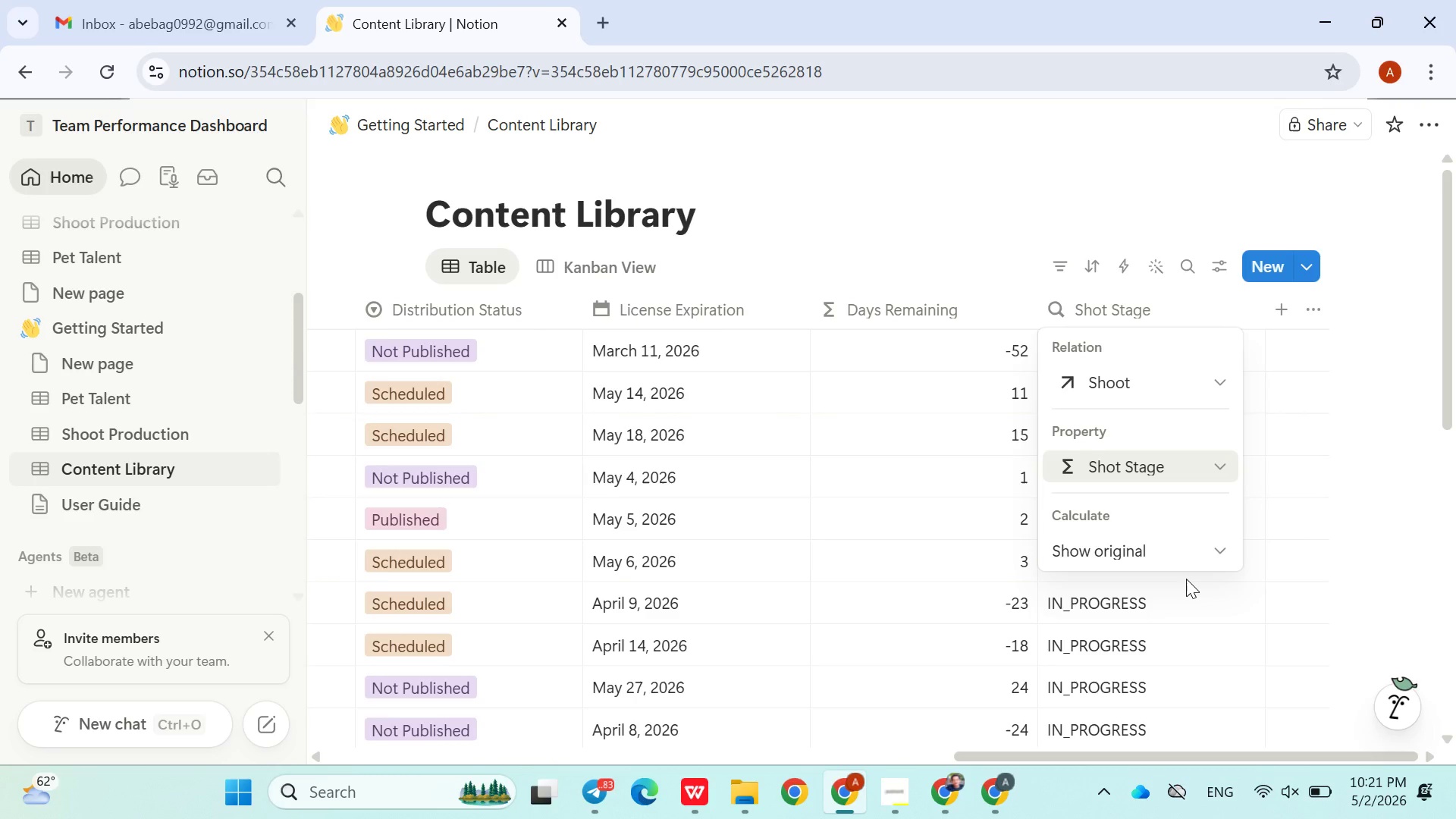 
left_click([879, 540])
 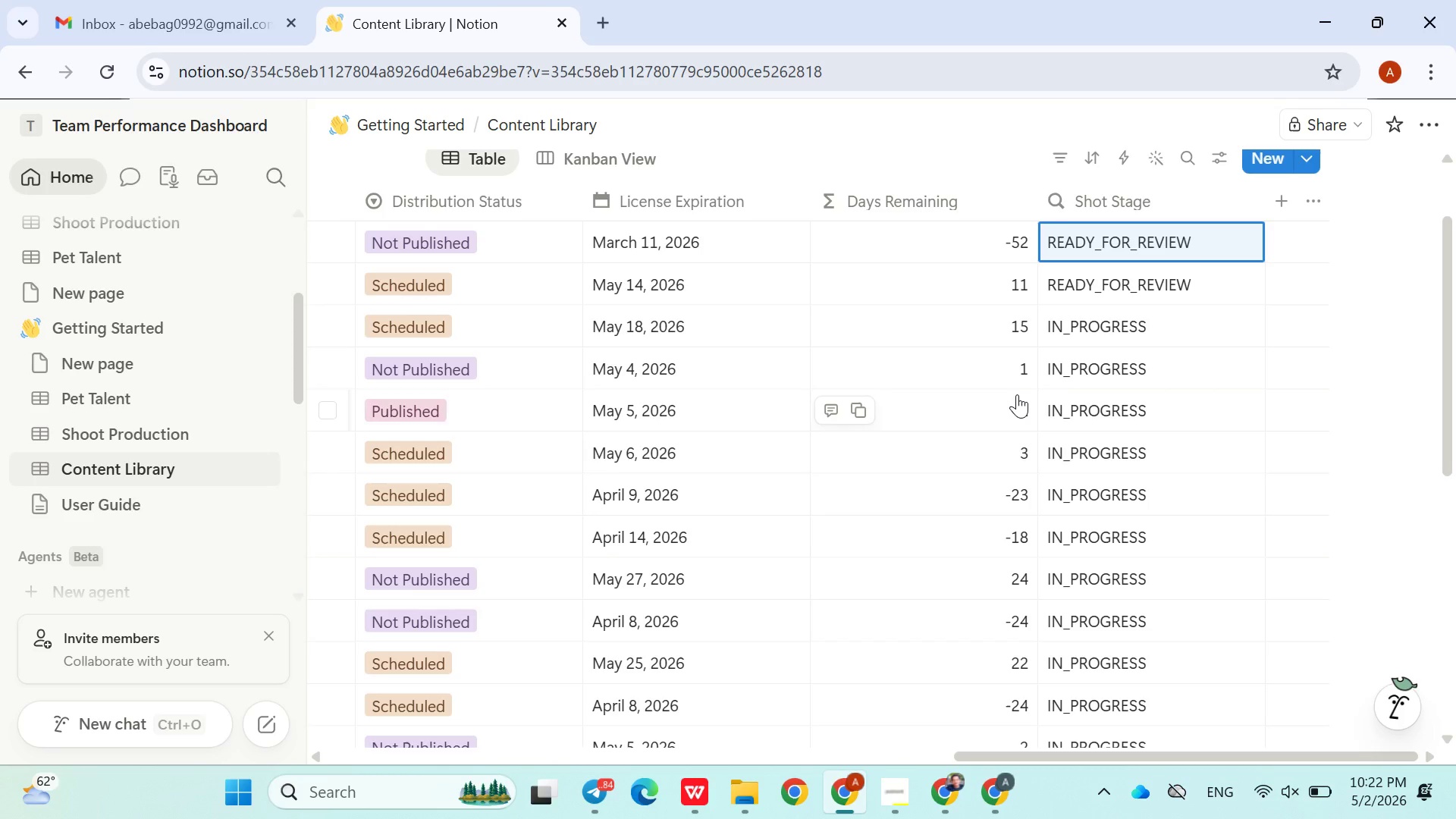 
wait(20.95)
 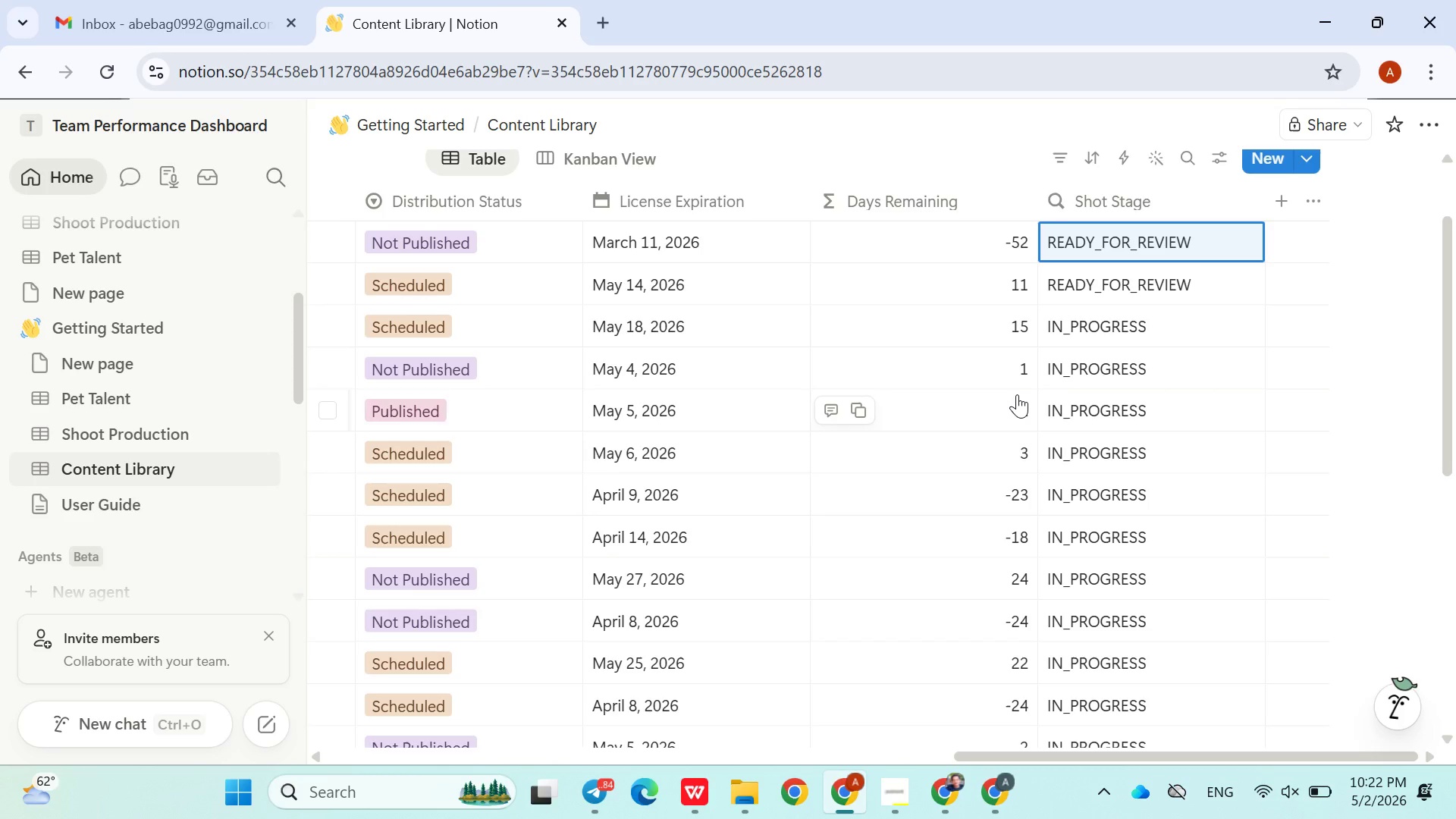 
left_click([1270, 309])
 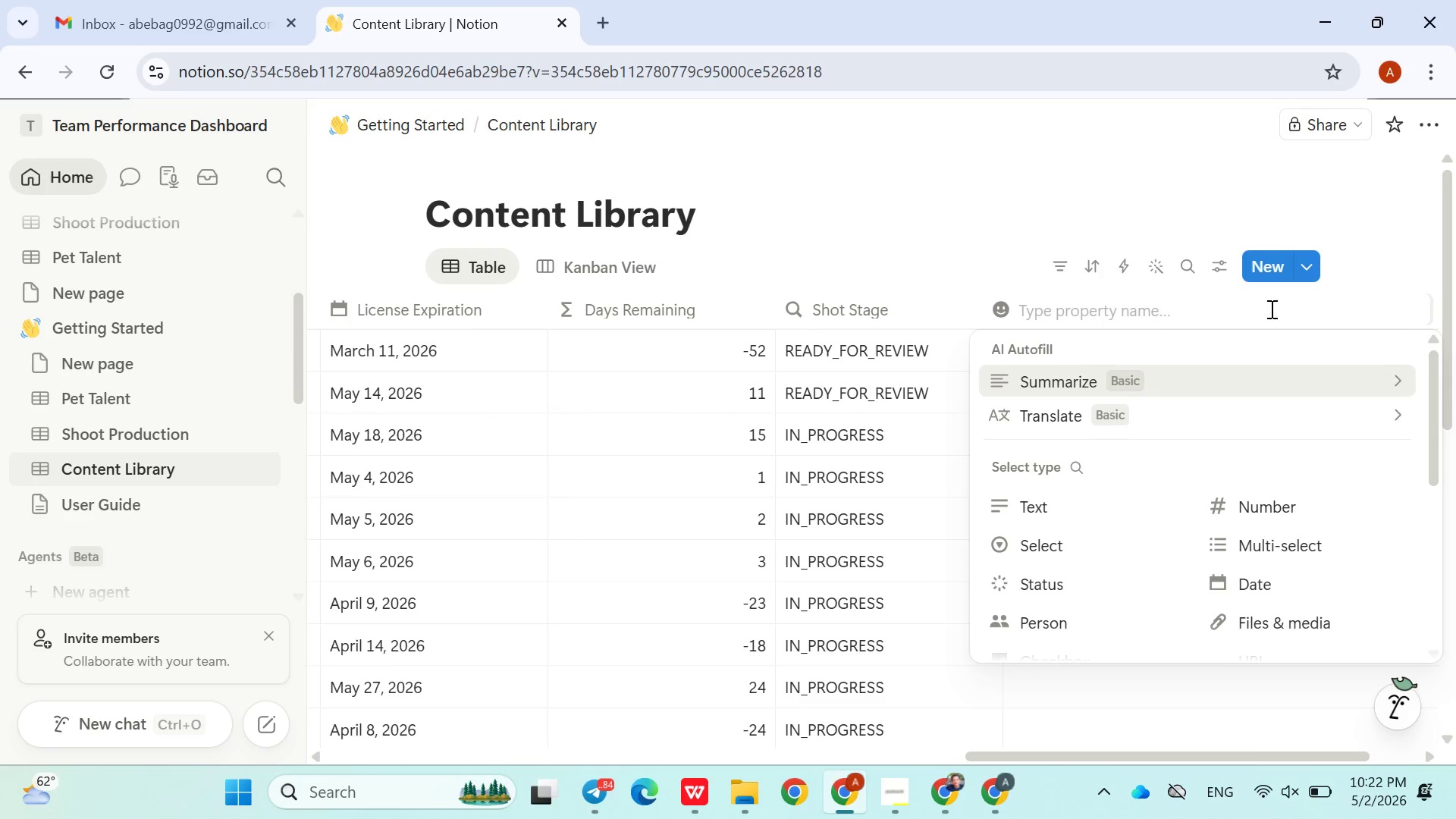 
type(Publish Stage)
 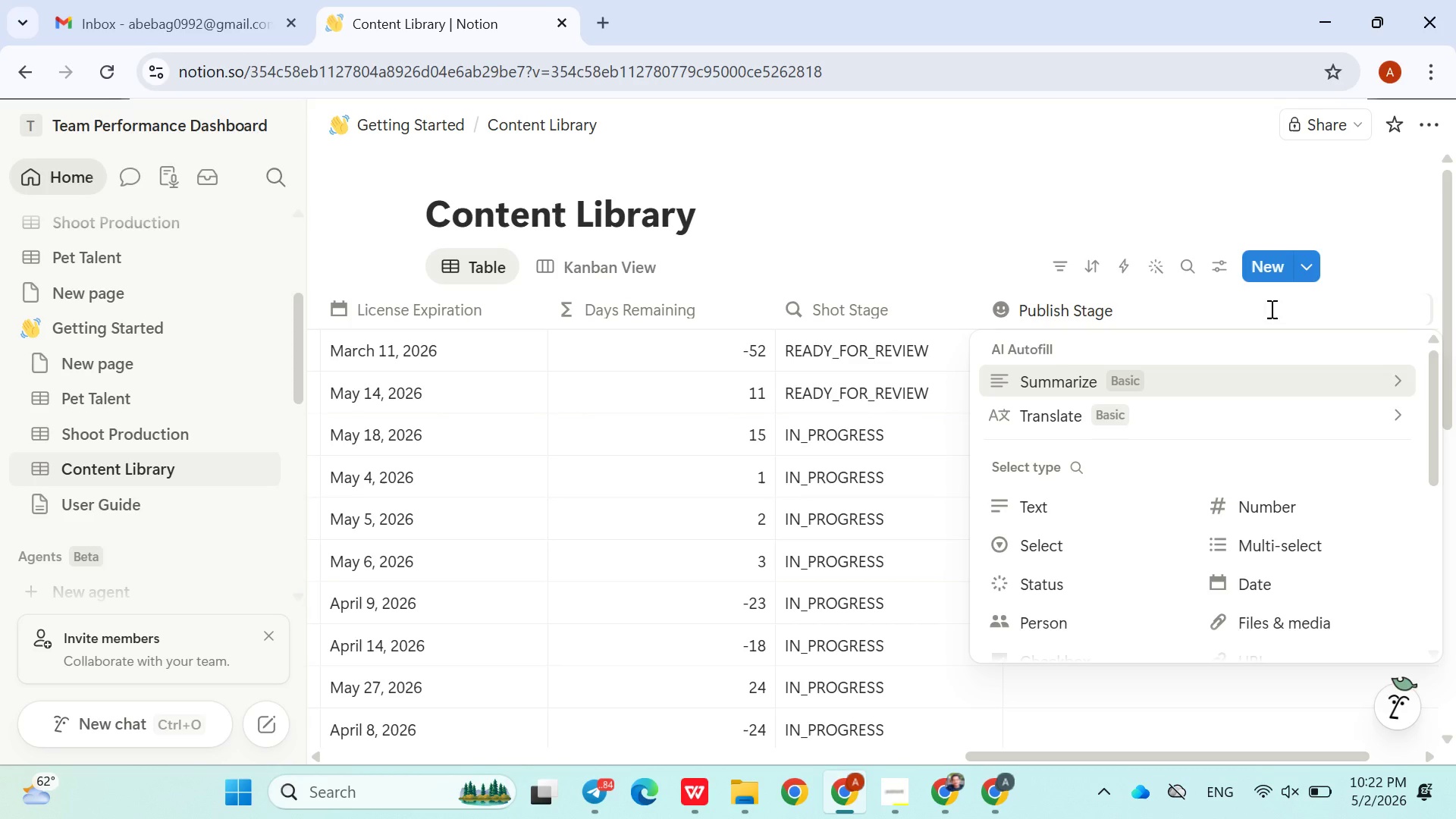 
left_click([1063, 444])
 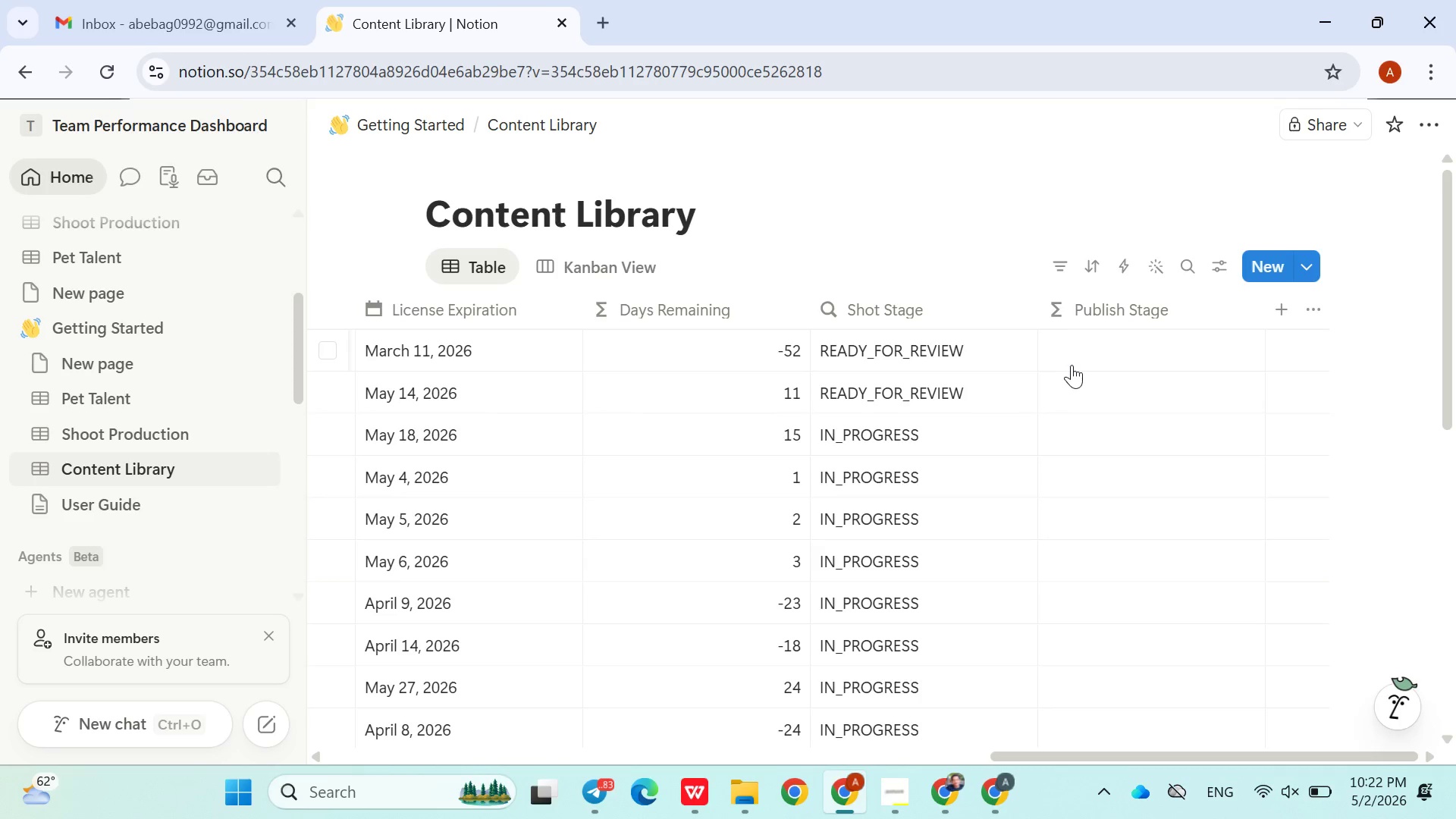 
wait(8.61)
 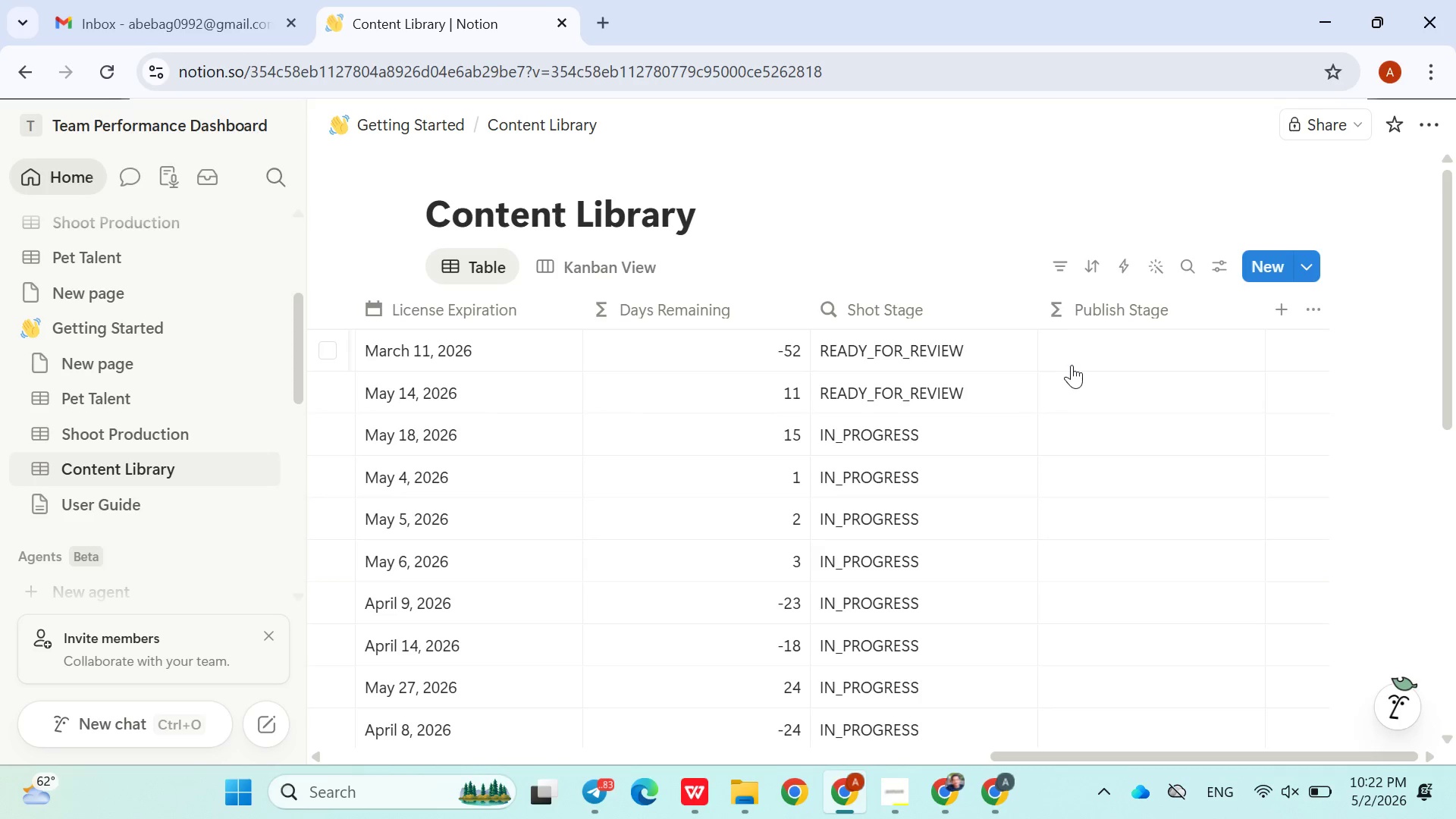 
left_click([610, 780])
 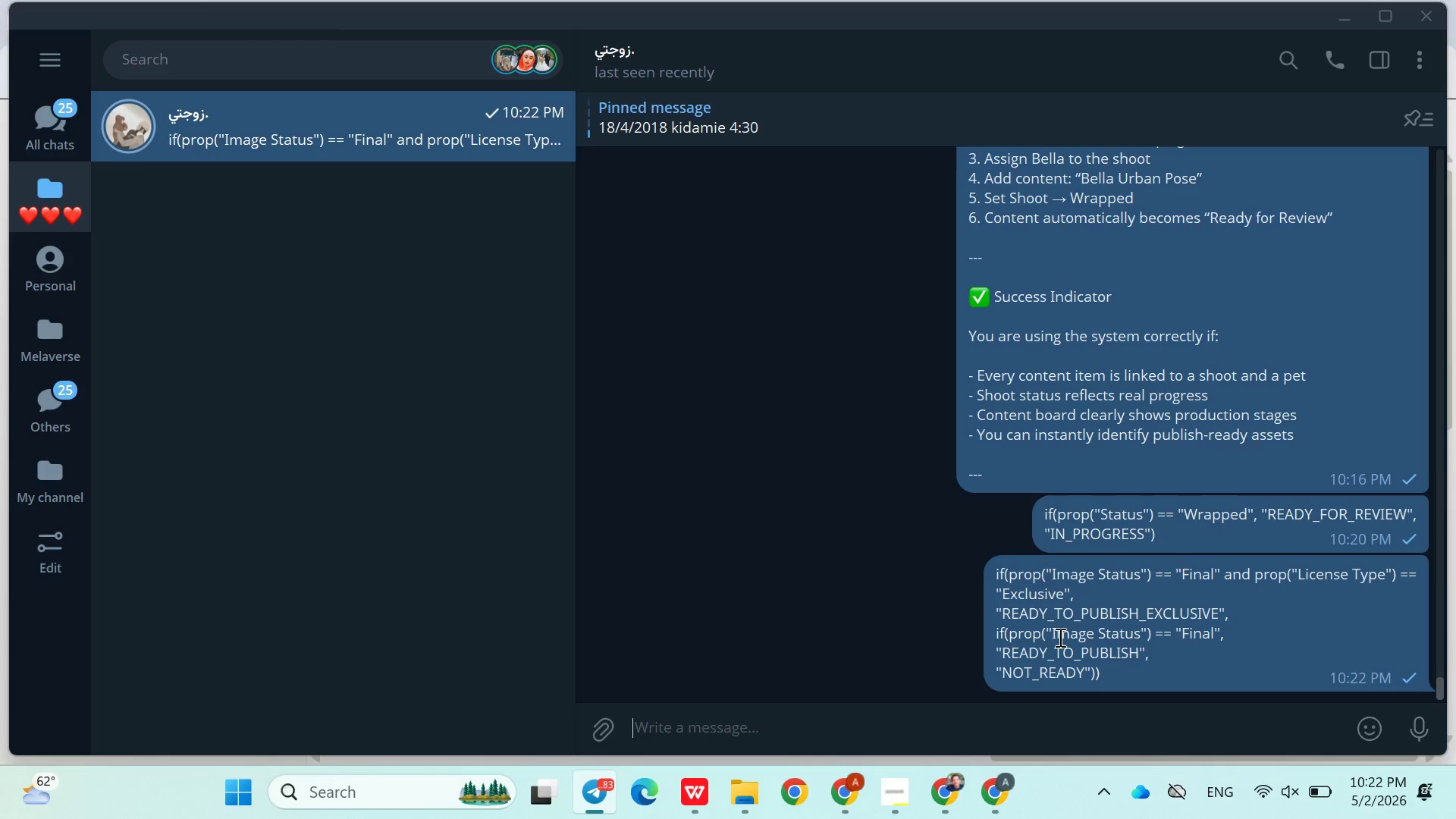 
right_click([1059, 637])
 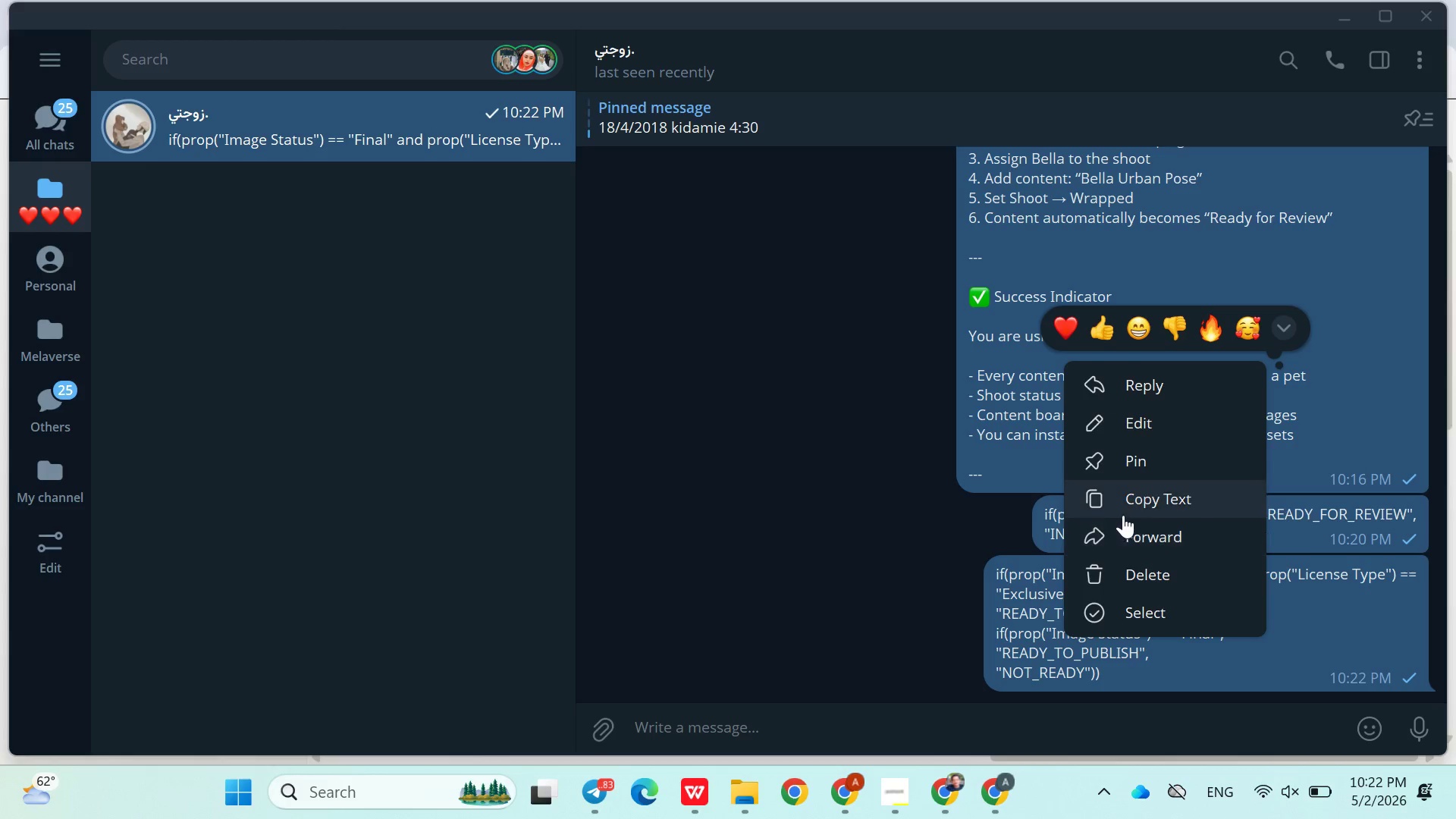 
left_click([1131, 500])
 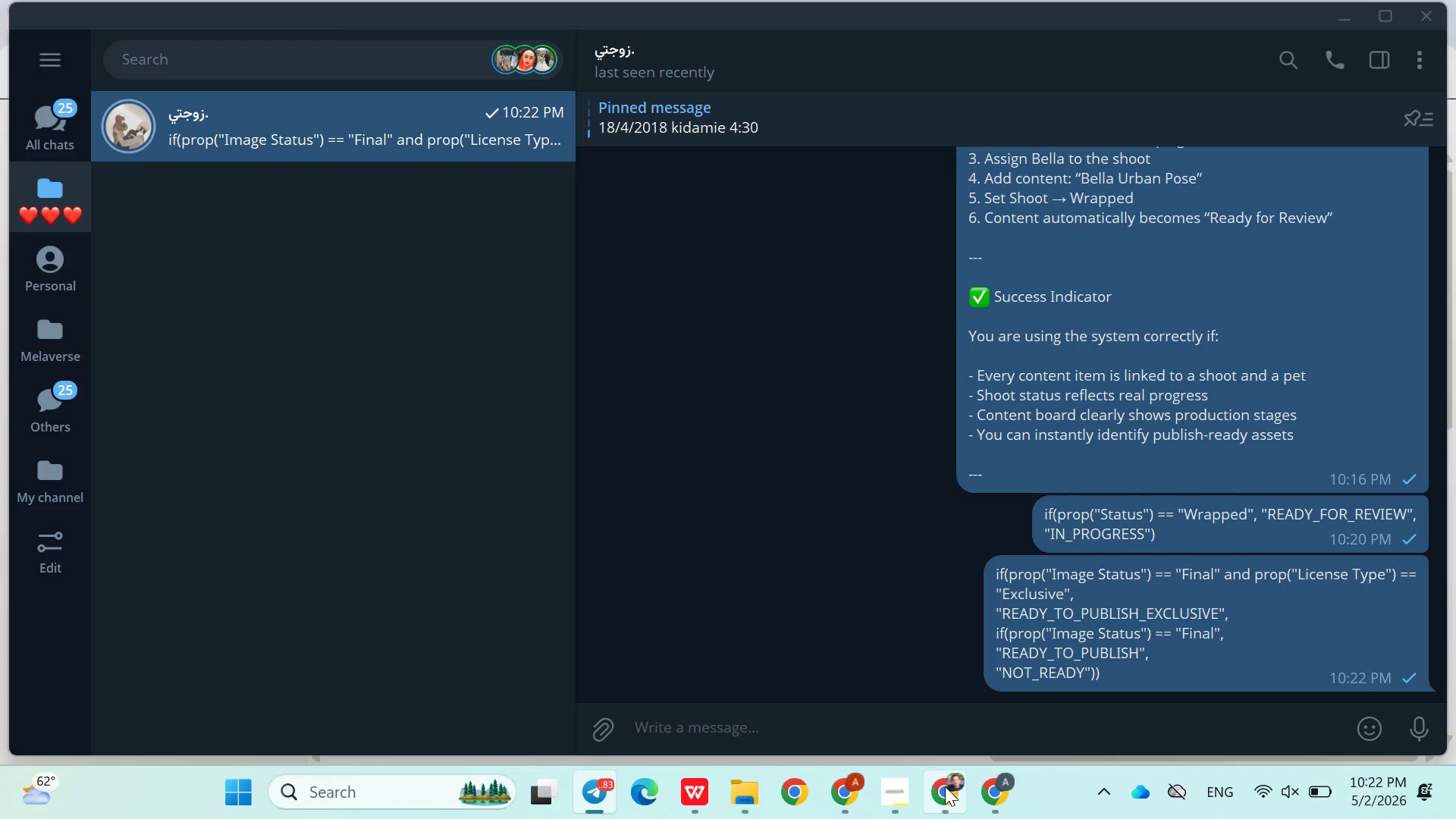 
left_click([946, 786])
 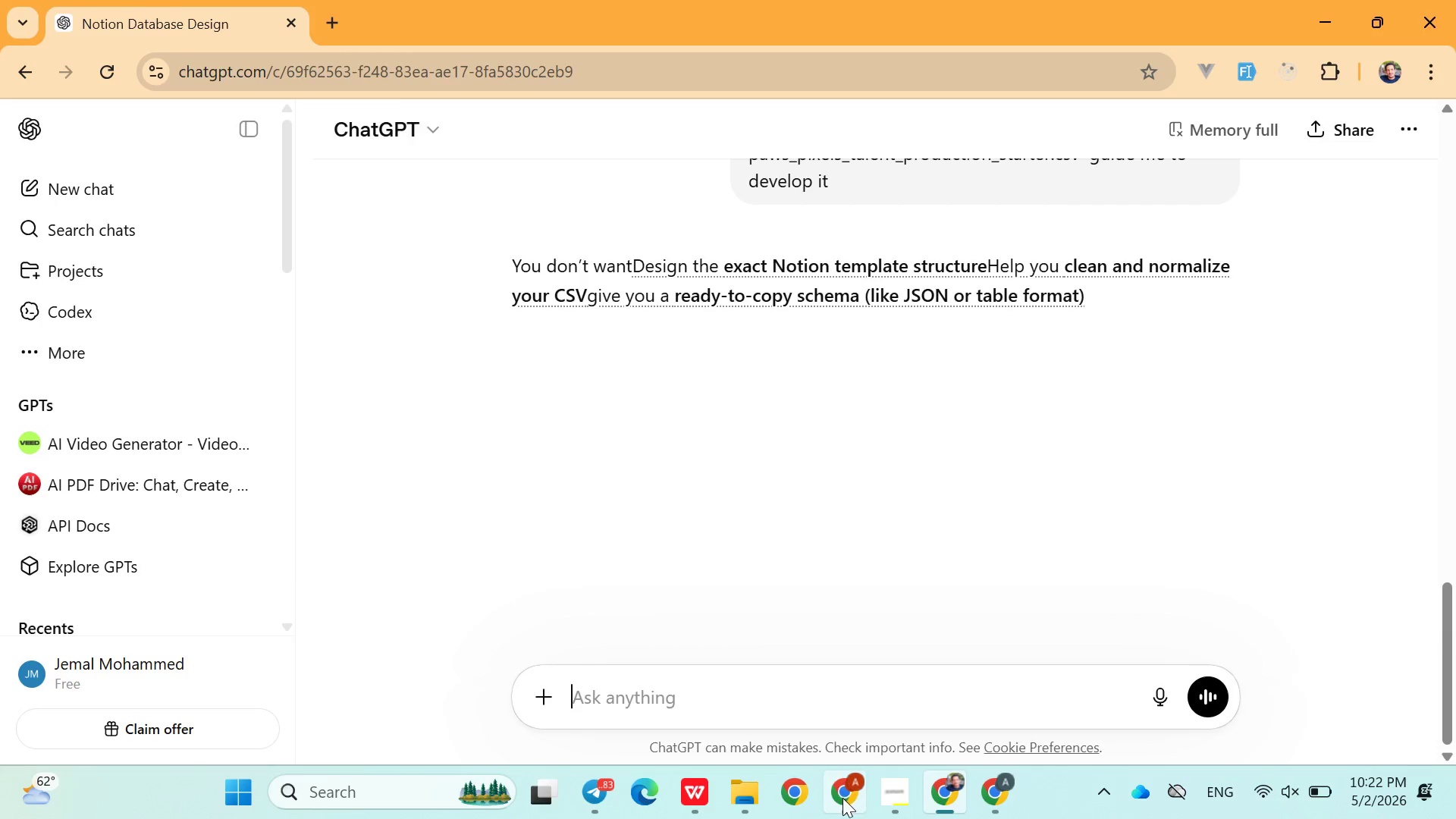 
left_click([843, 798])
 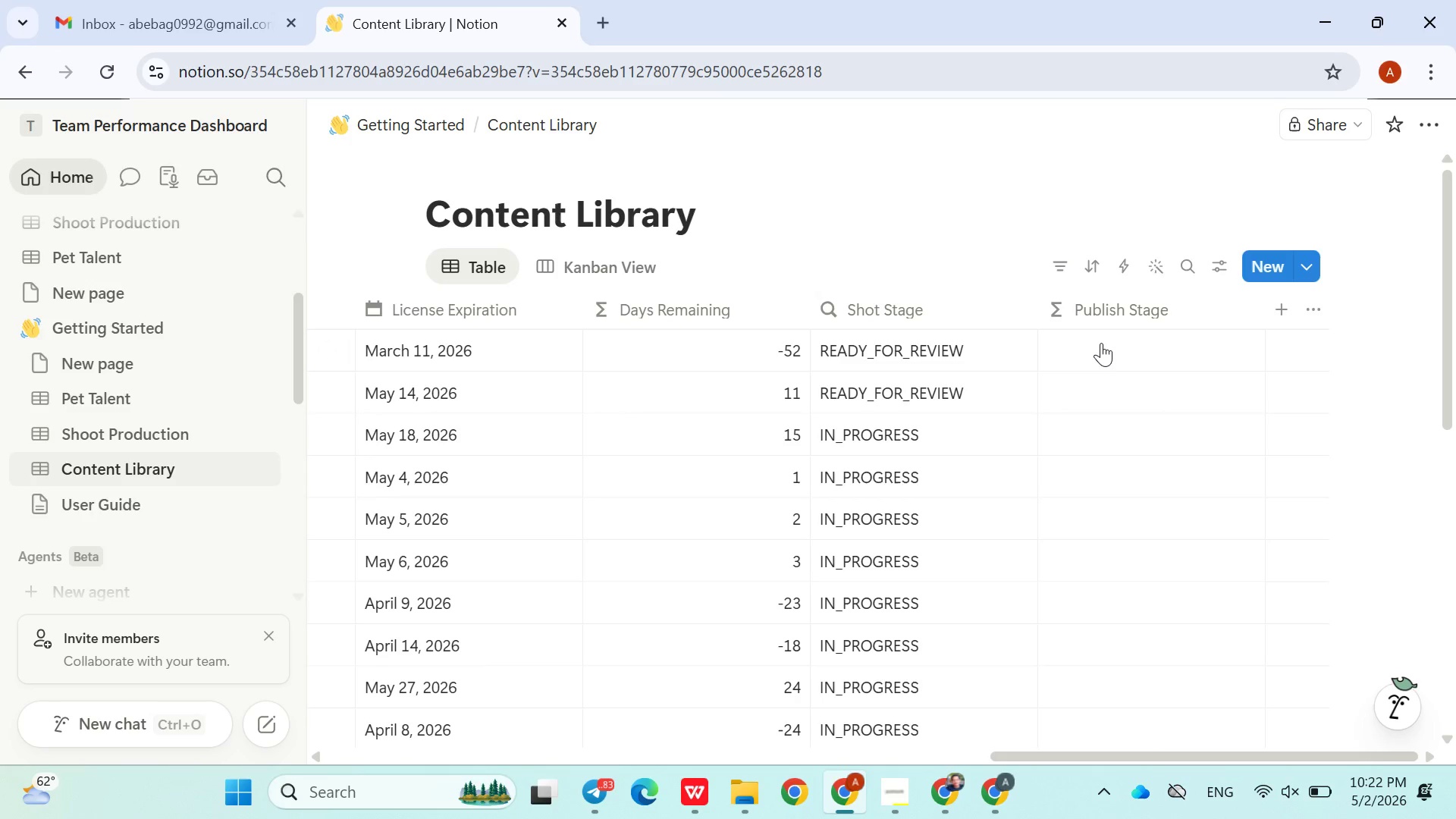 
left_click([1101, 343])
 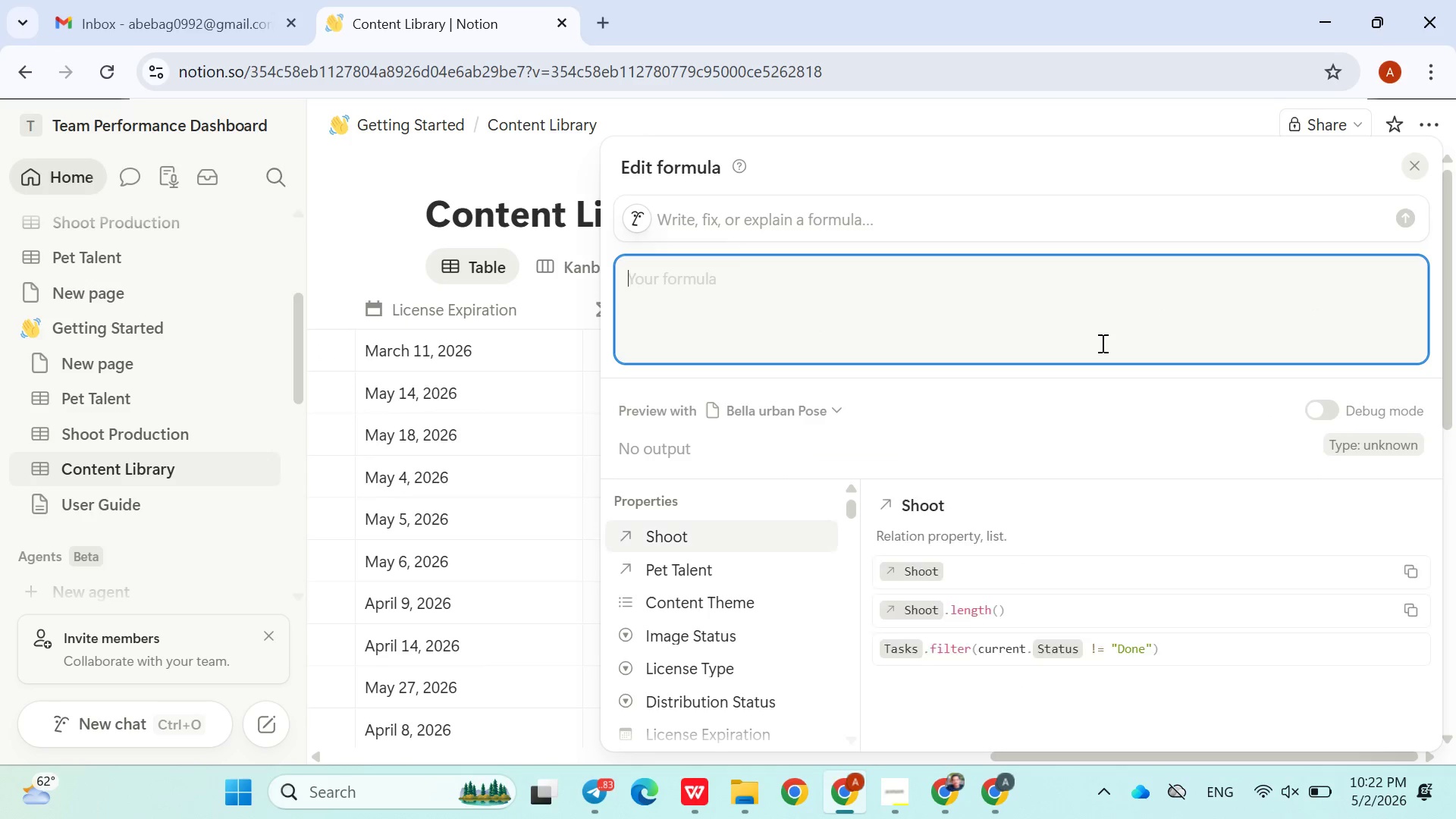 
key(Control+V)
 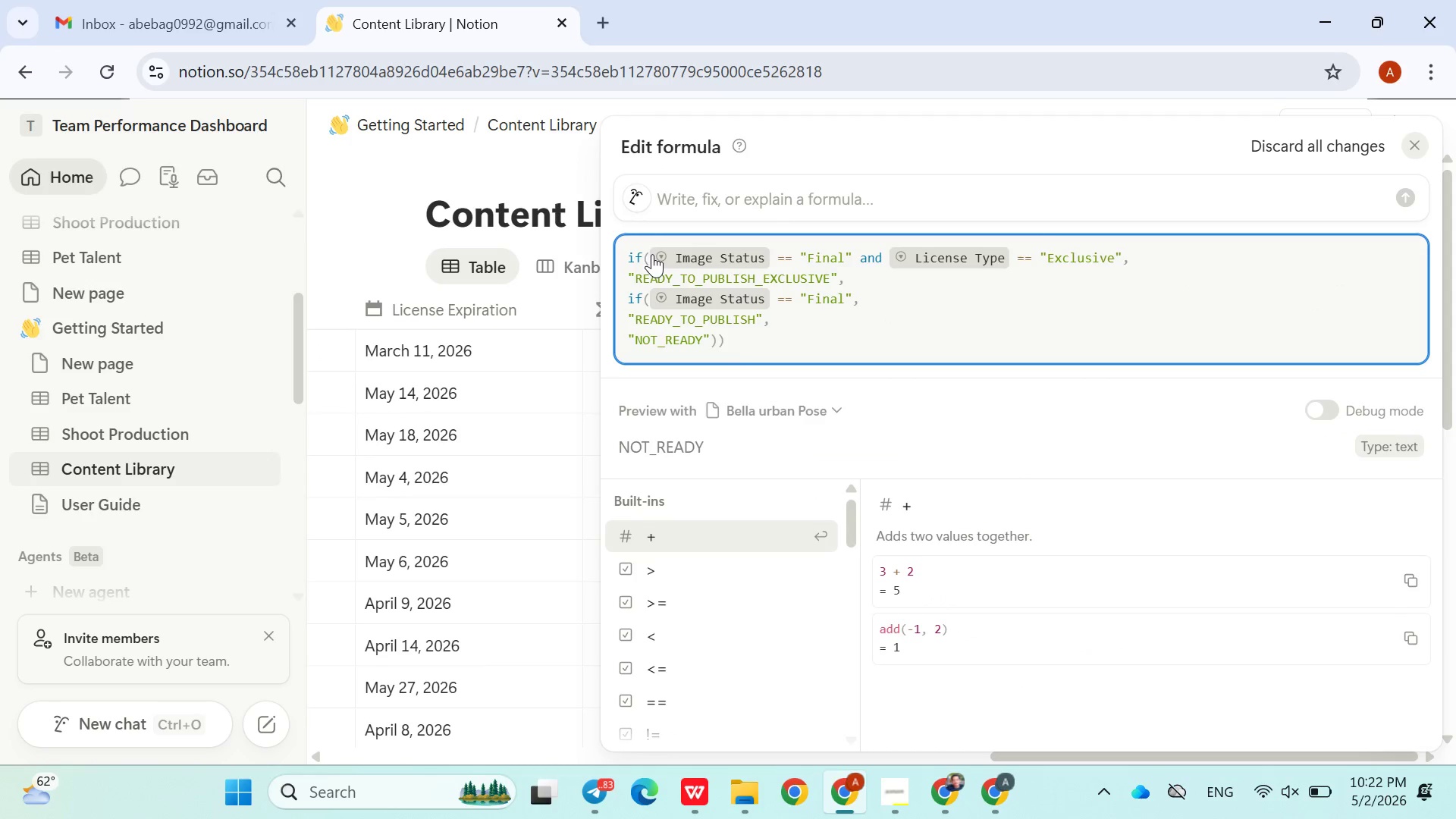 
left_click([562, 192])
 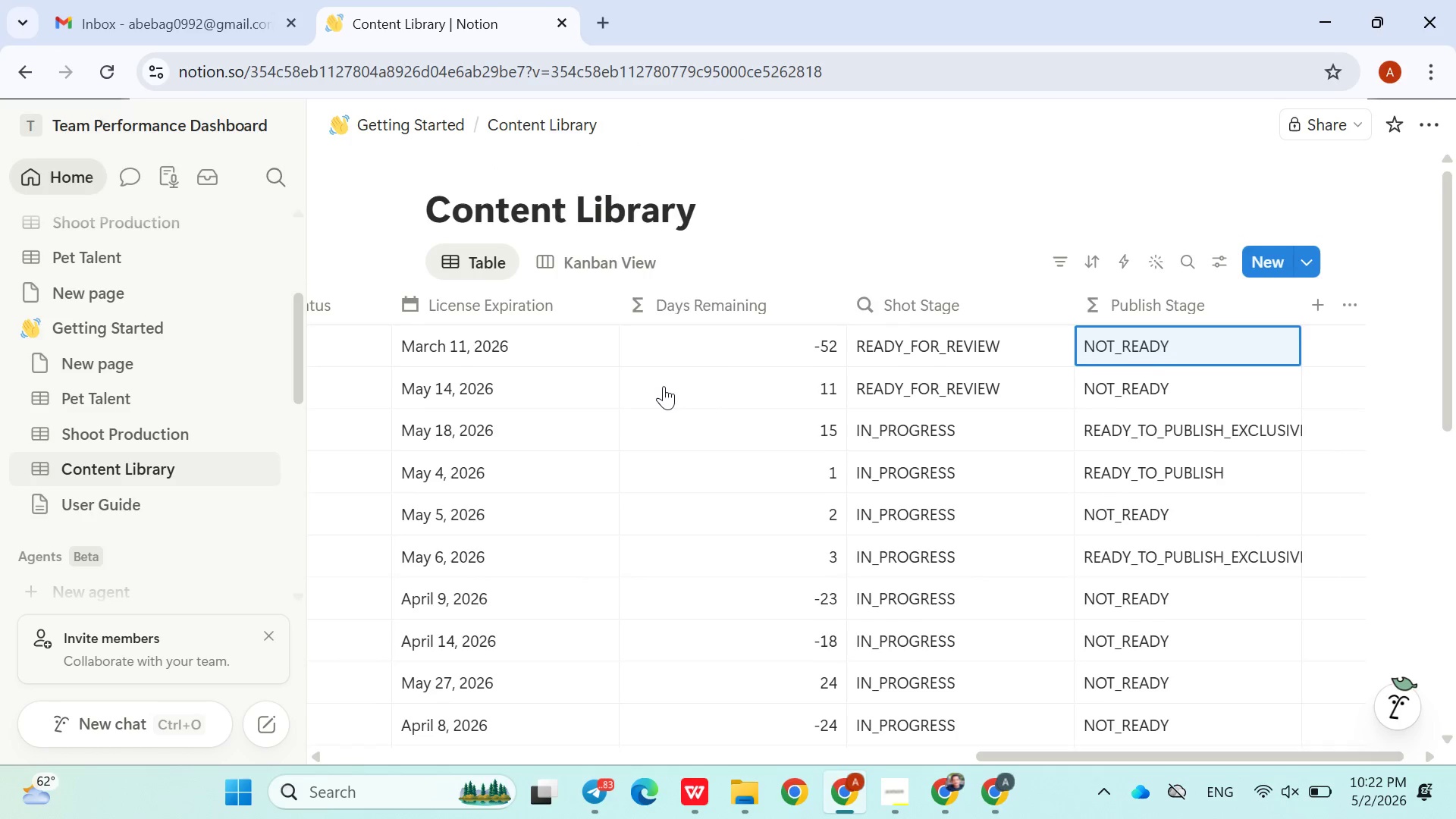 
left_click([1159, 335])
 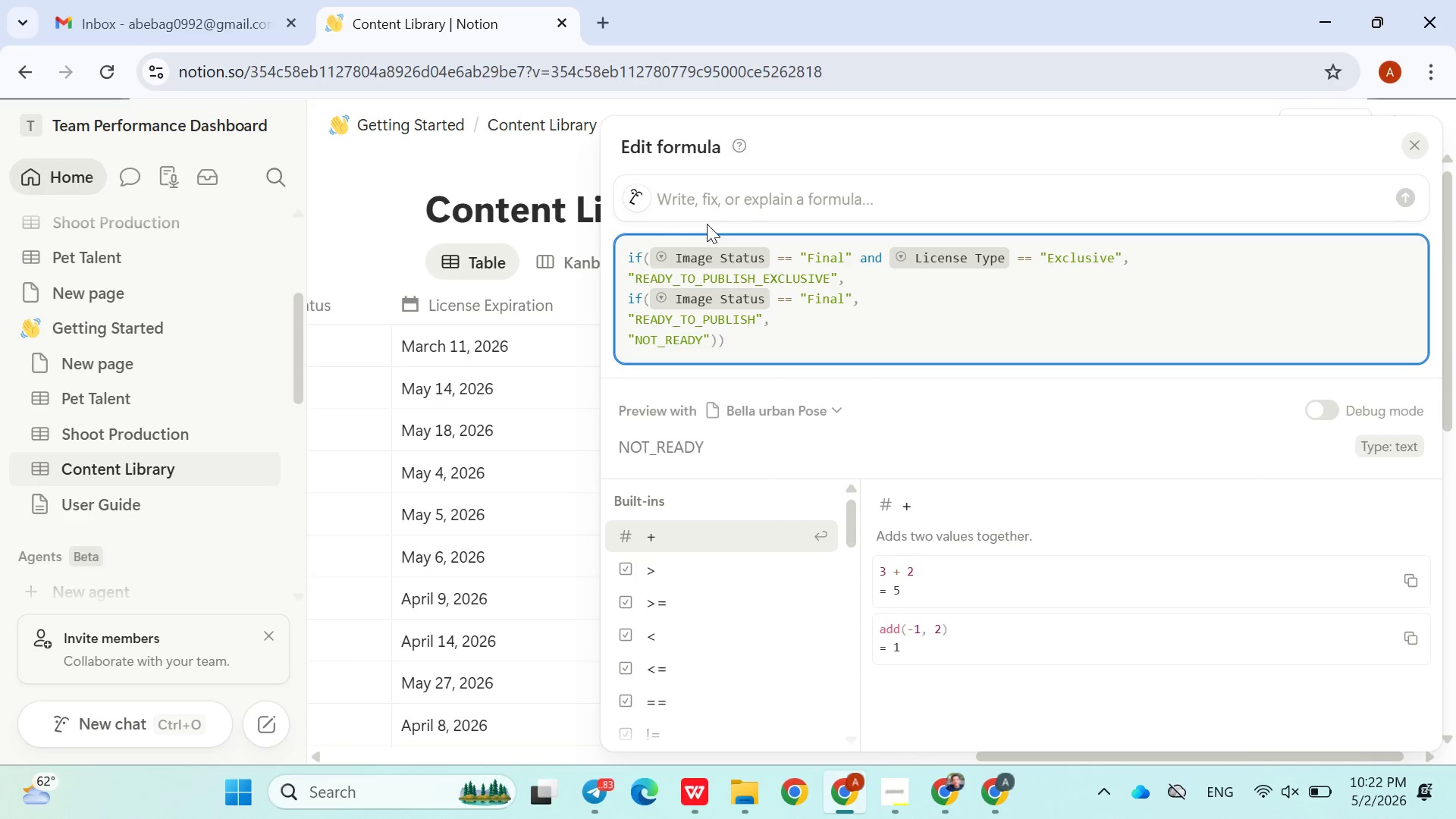 
left_click([566, 171])
 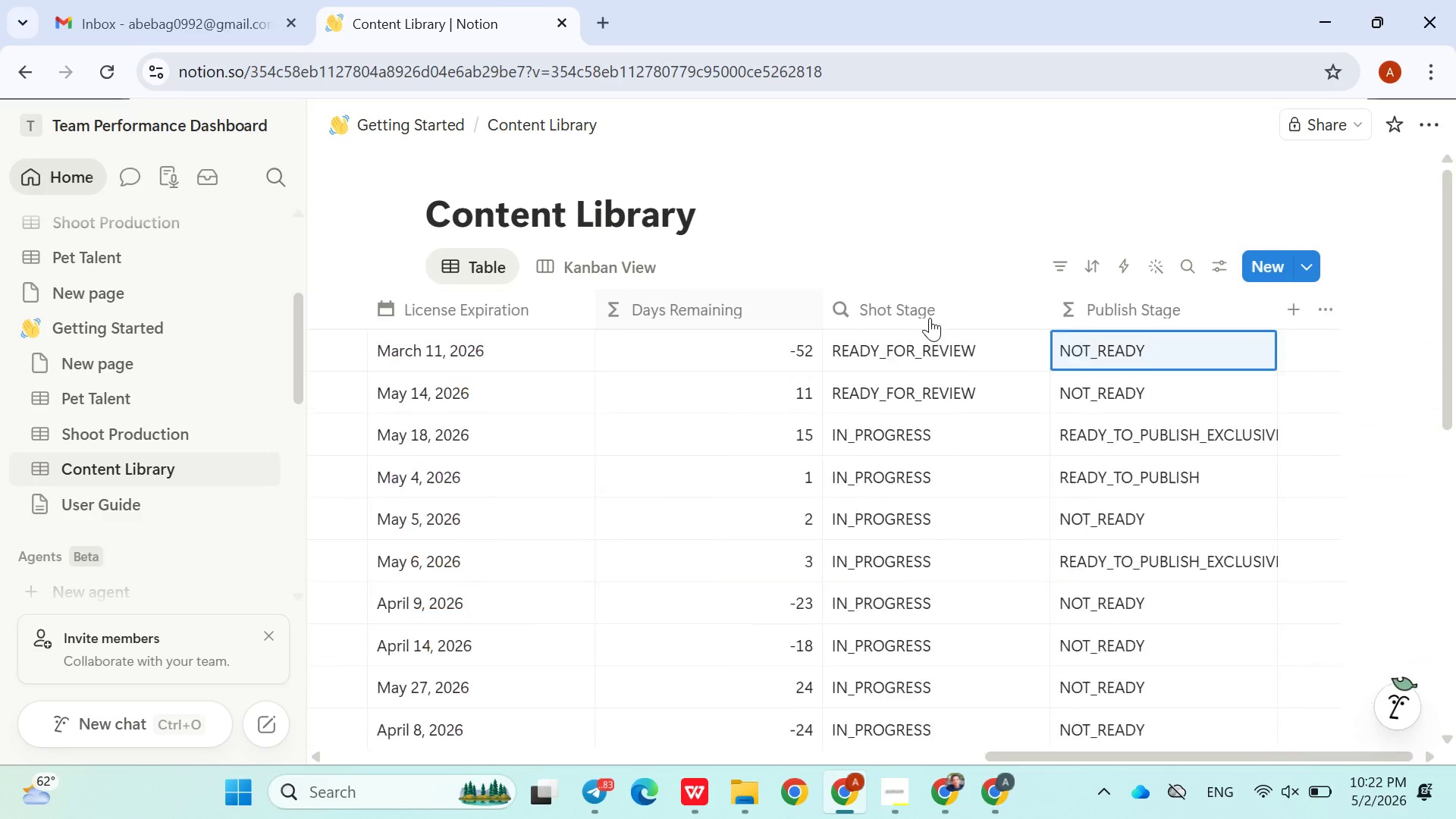 
left_click_drag(start_coordinate=[1090, 313], to_coordinate=[942, 354])
 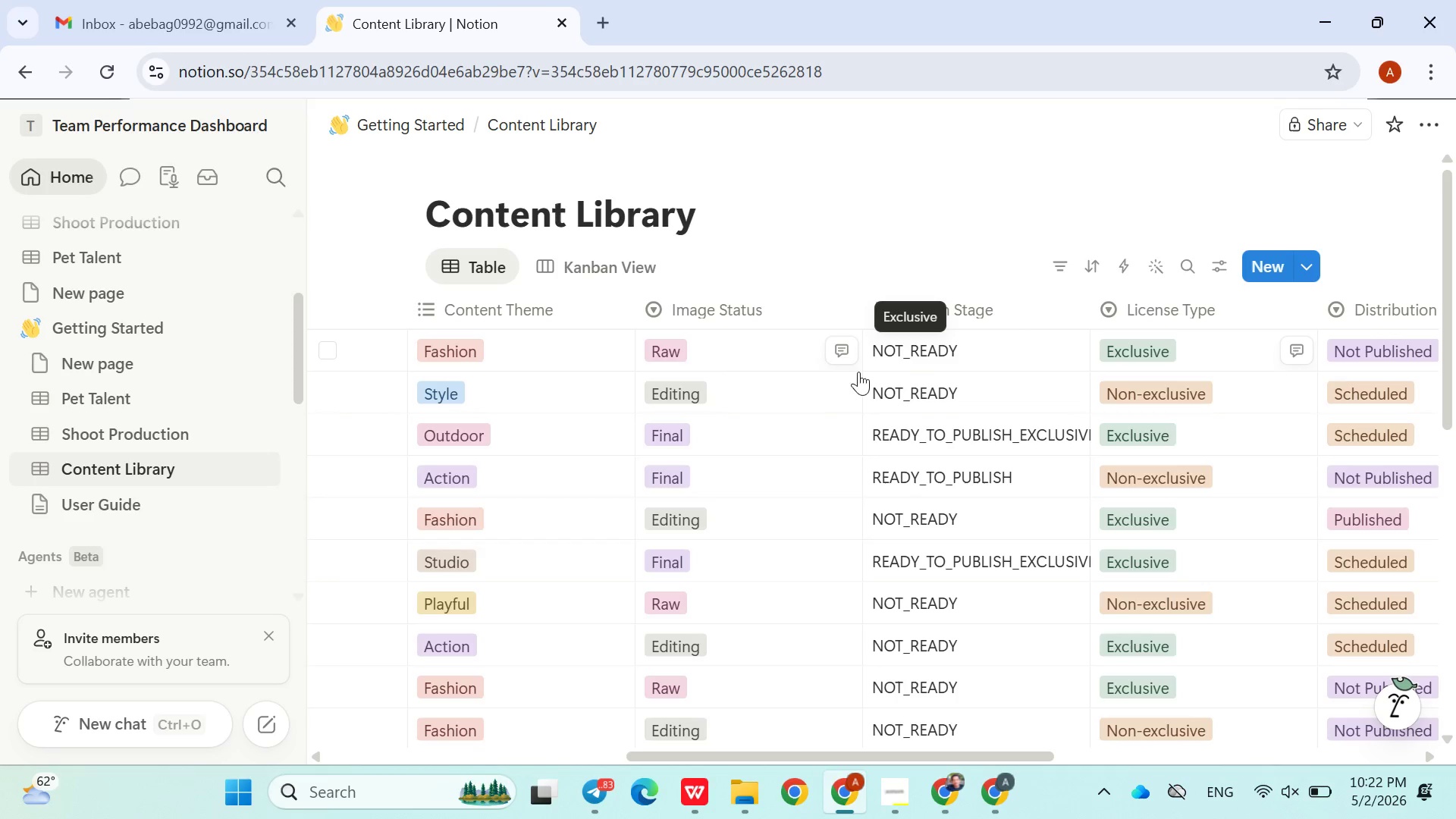 
left_click([745, 359])
 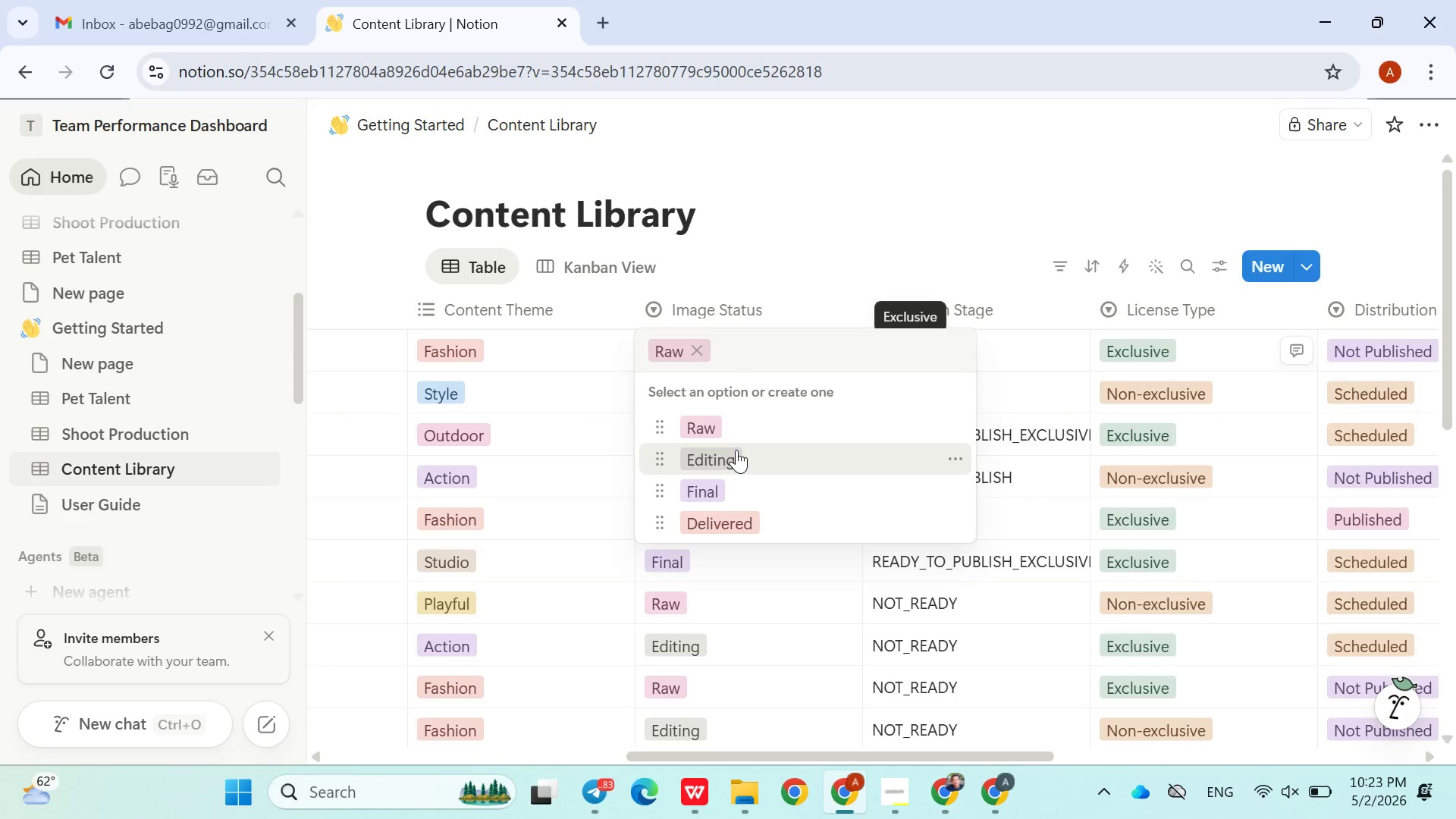 
left_click([736, 450])
 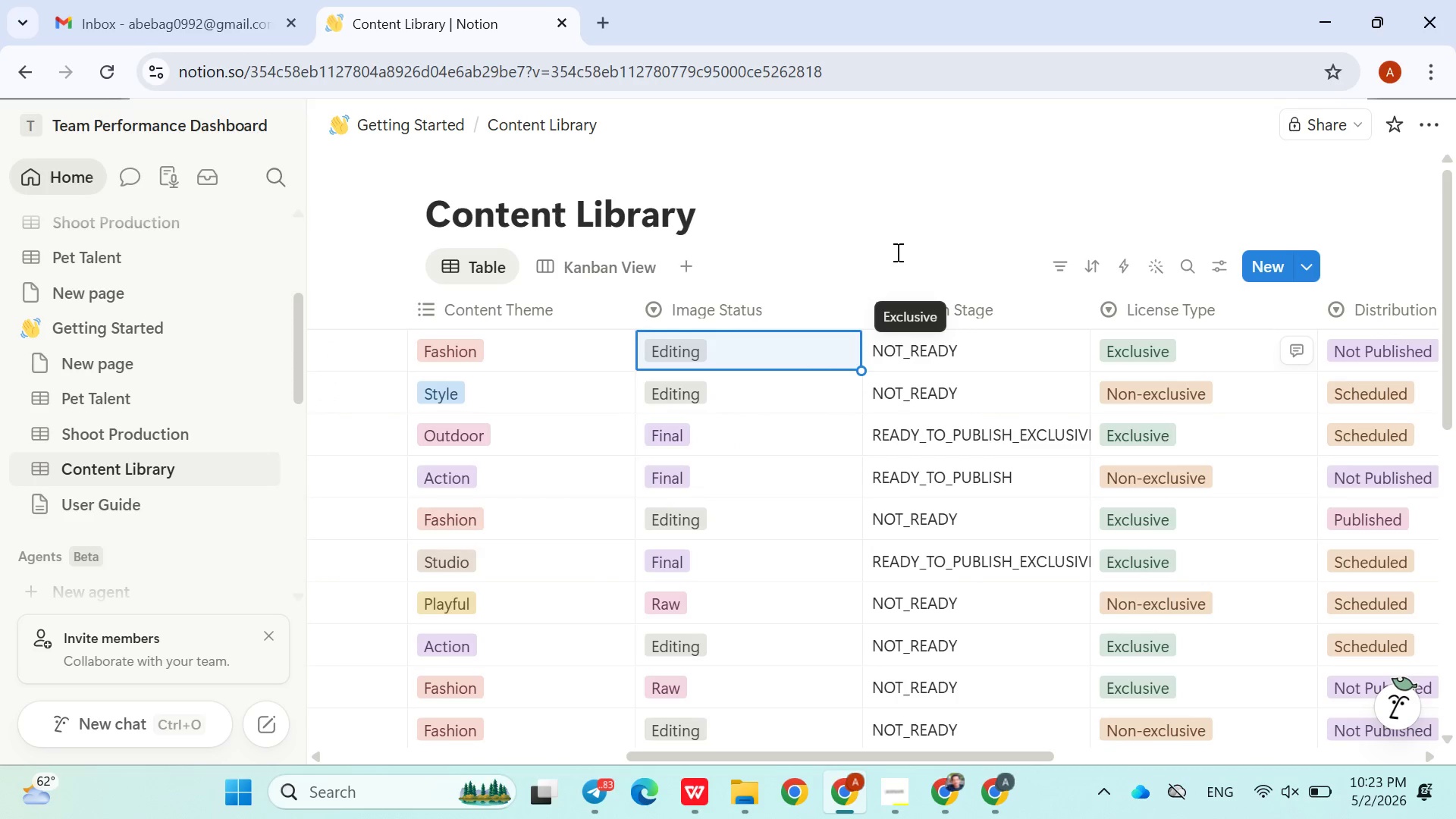 
left_click([896, 252])
 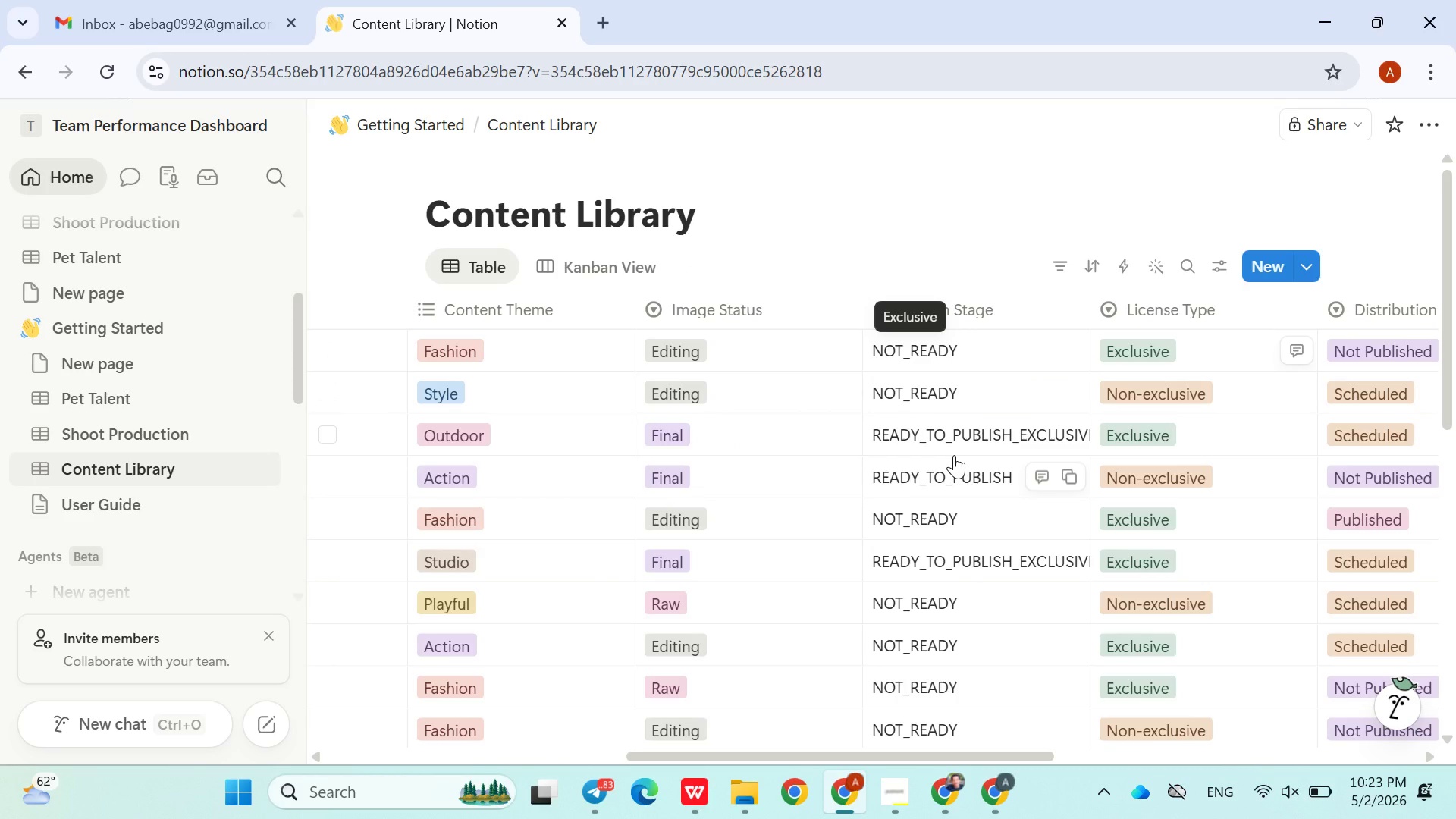 
wait(6.5)
 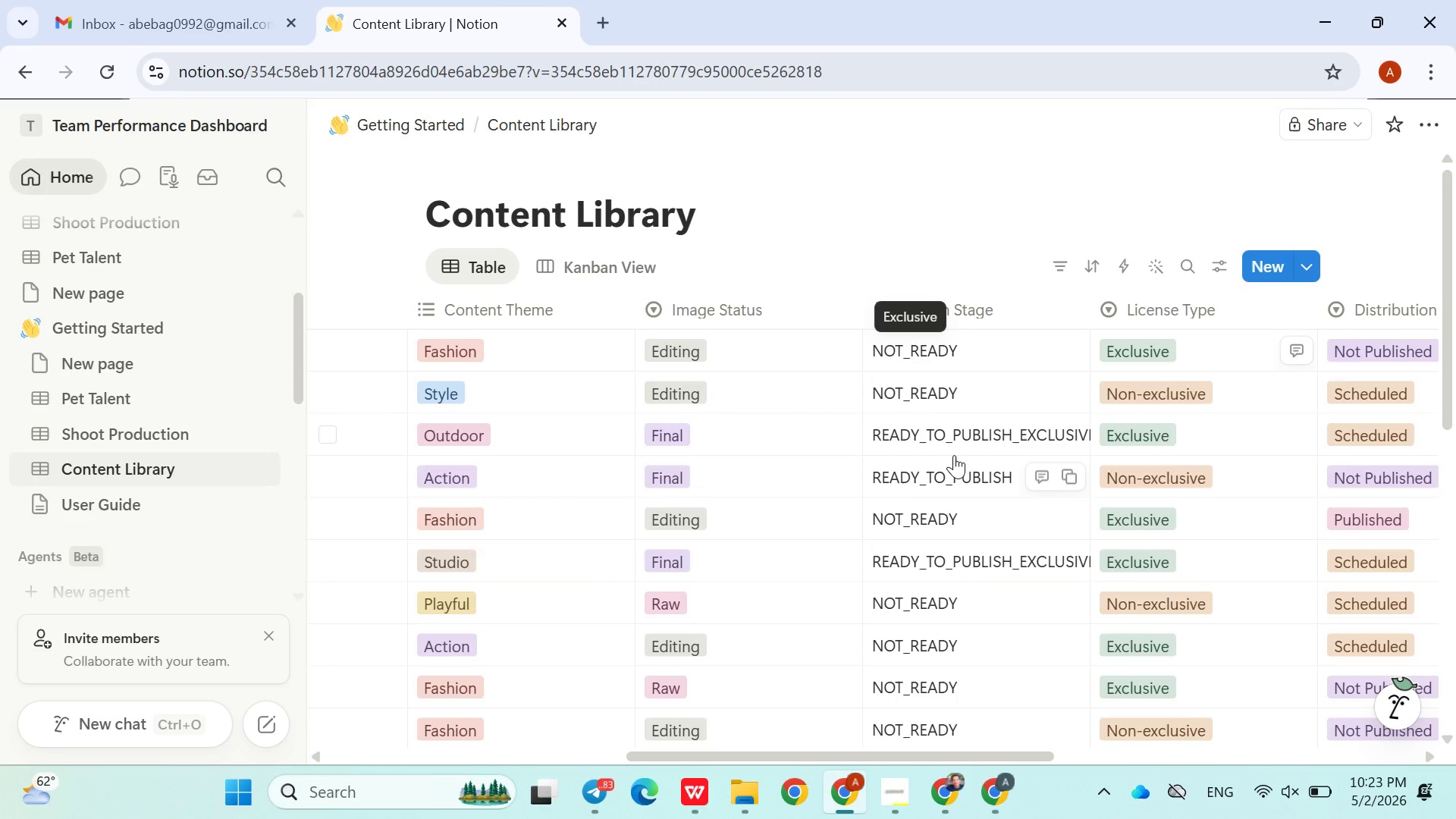 
left_click([1050, 185])
 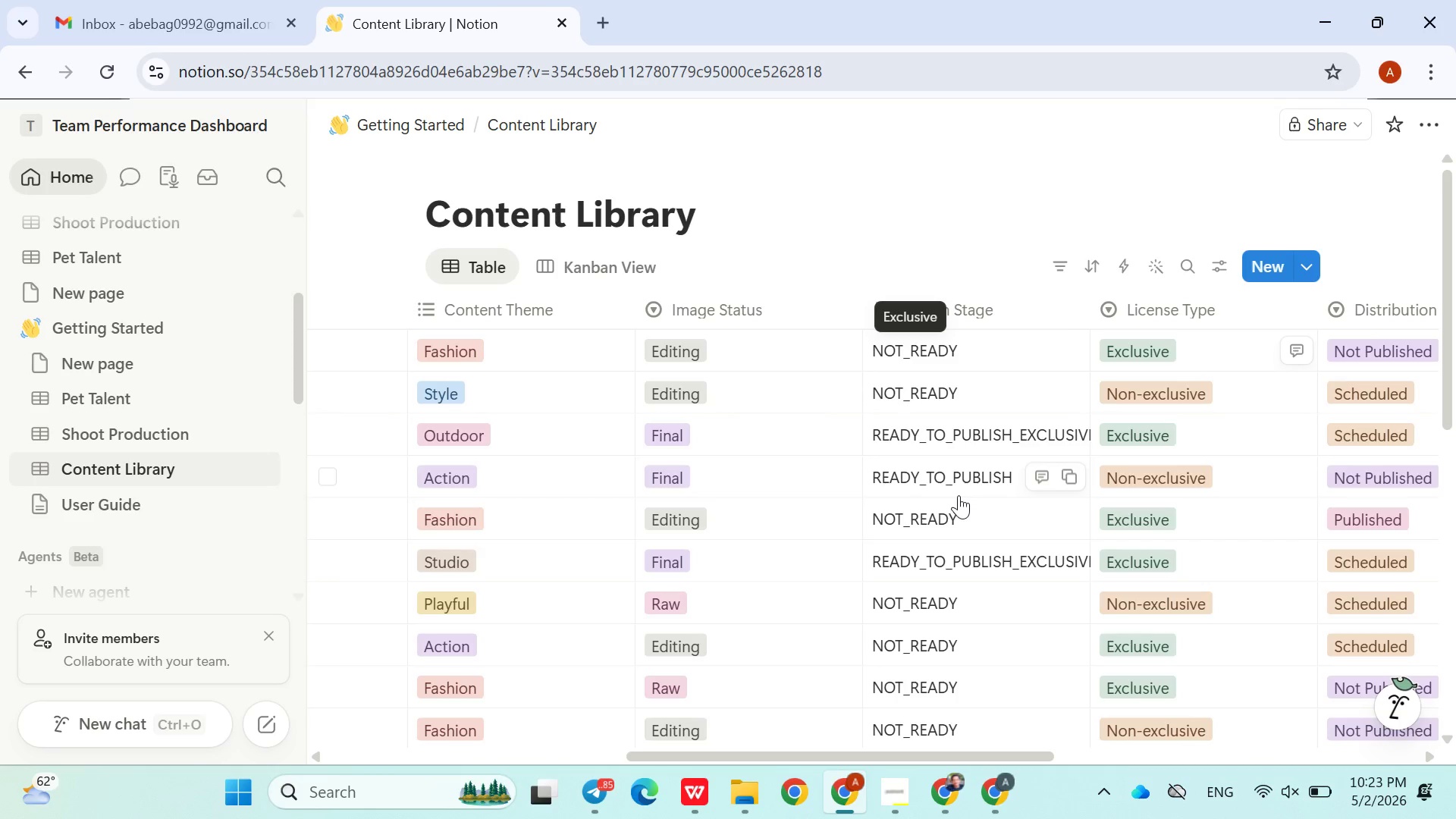 
wait(21.88)
 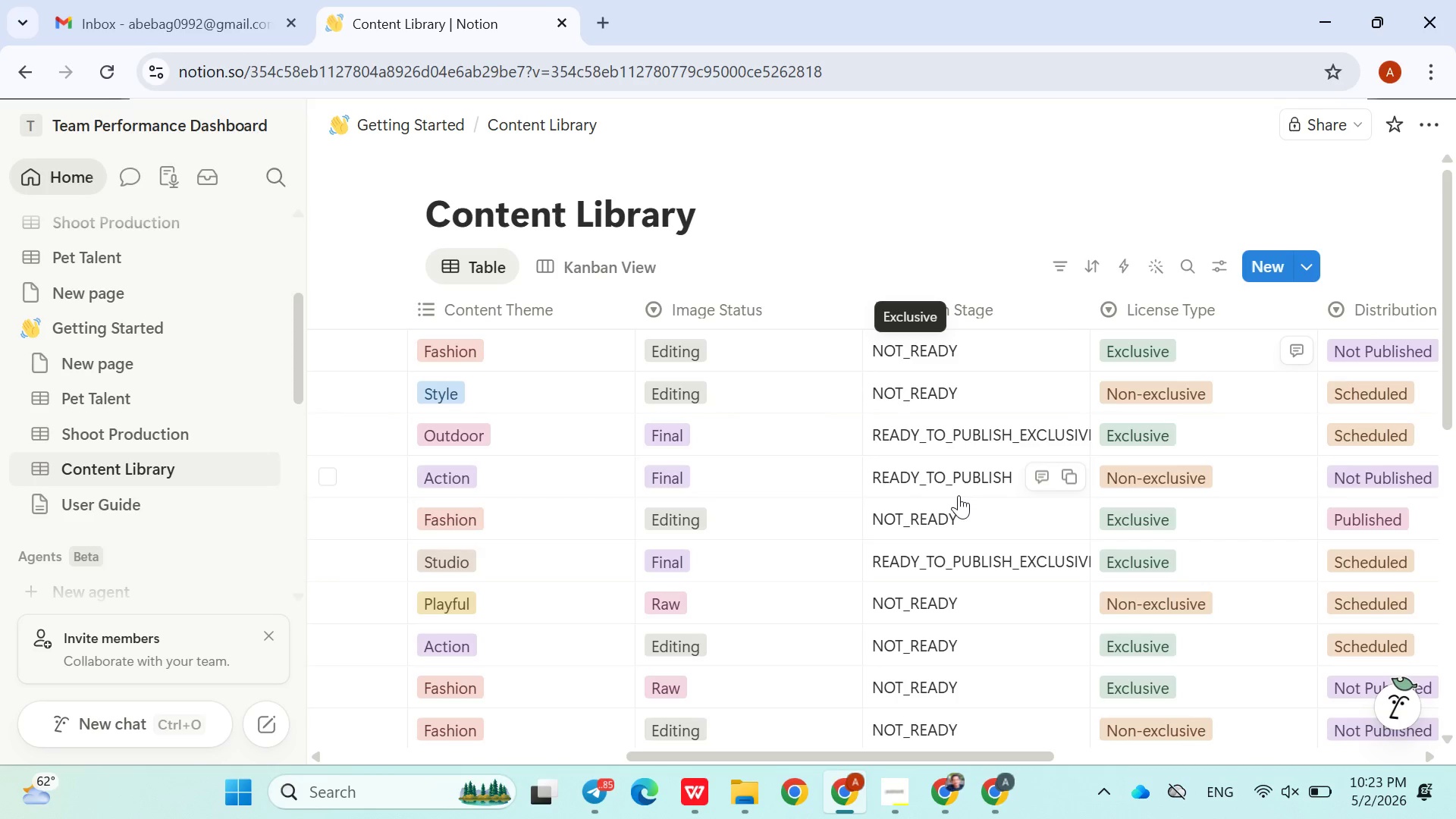 
left_click([895, 818])